 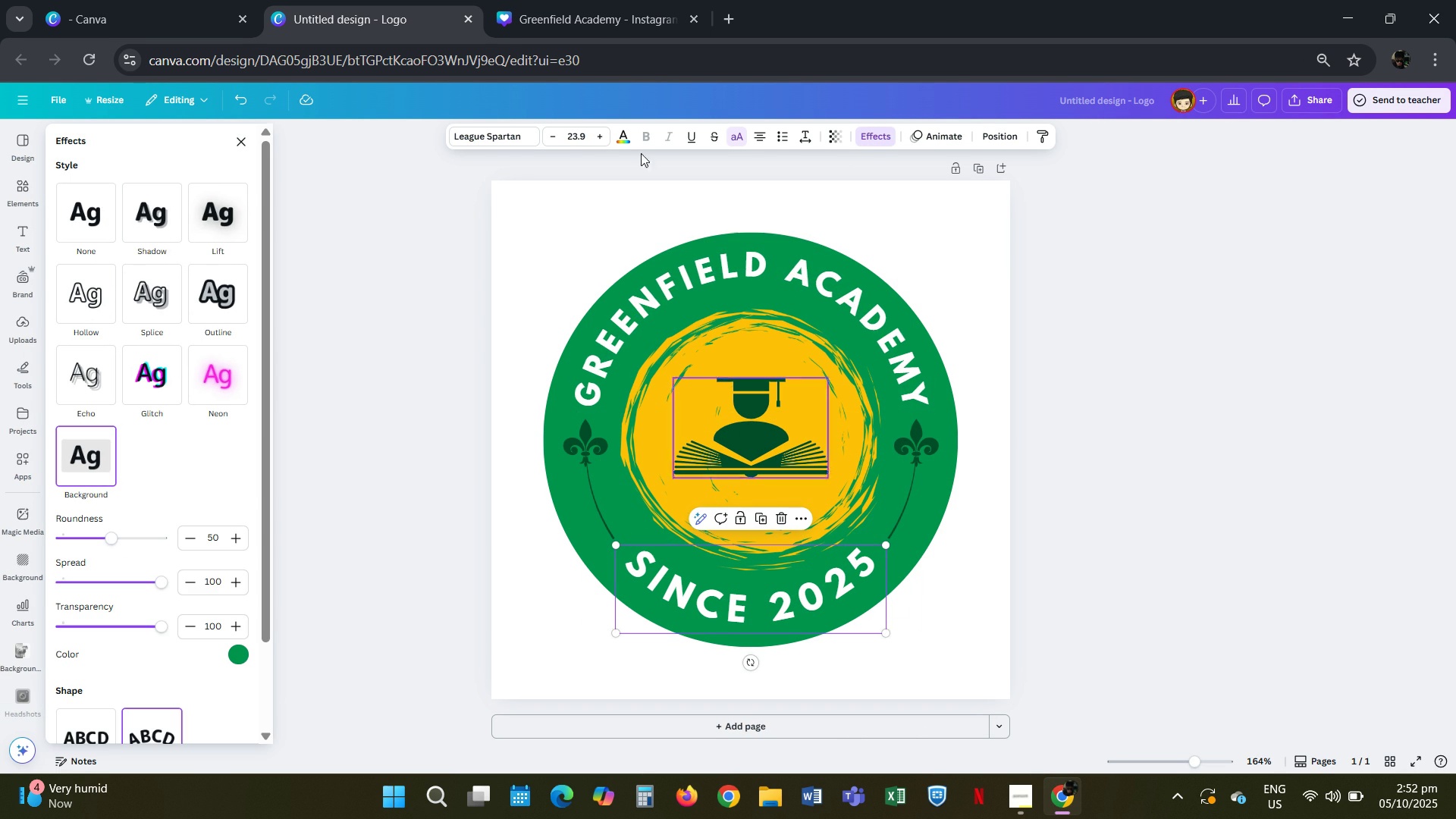 
double_click([551, 139])
 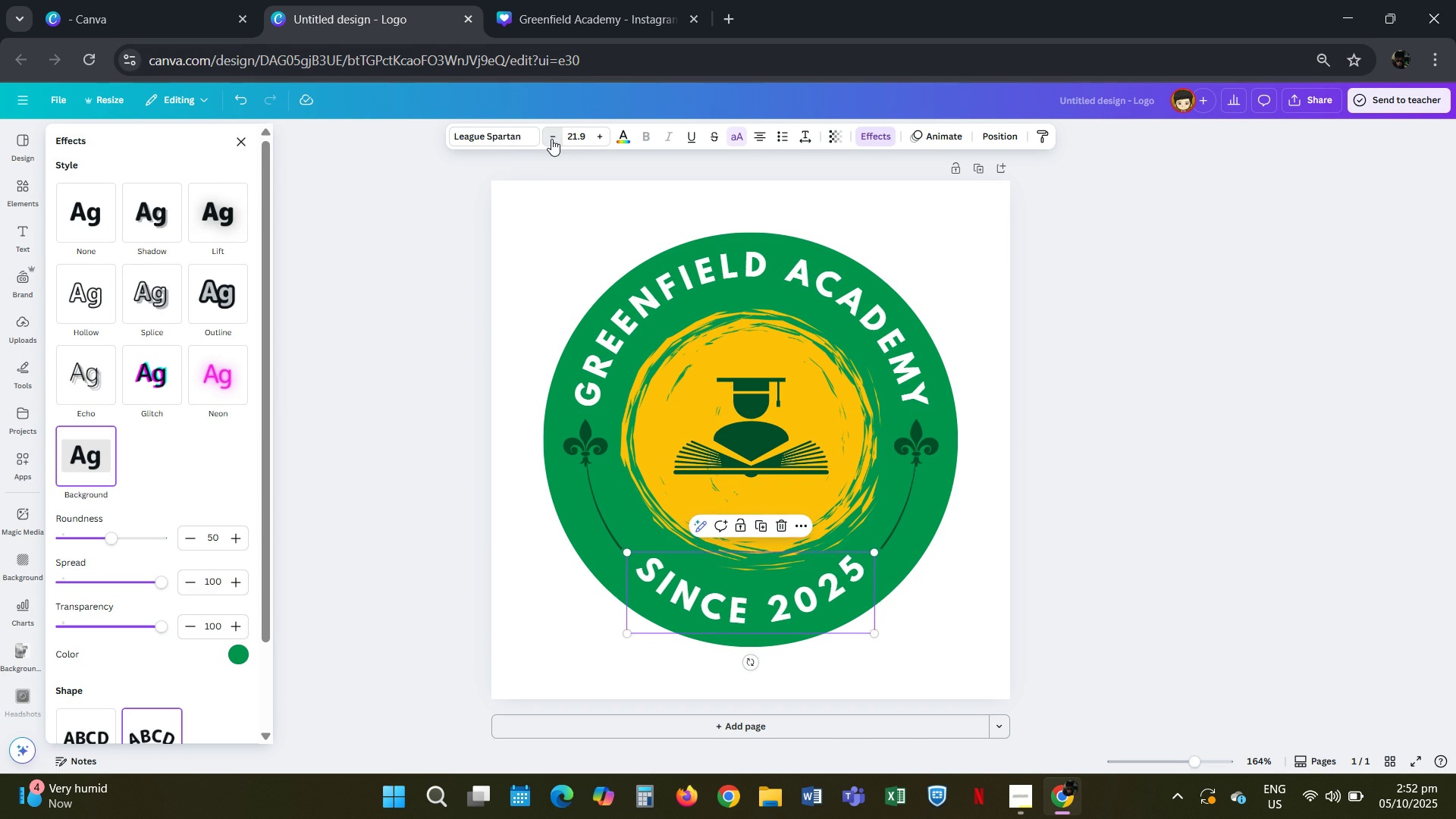 
triple_click([551, 139])
 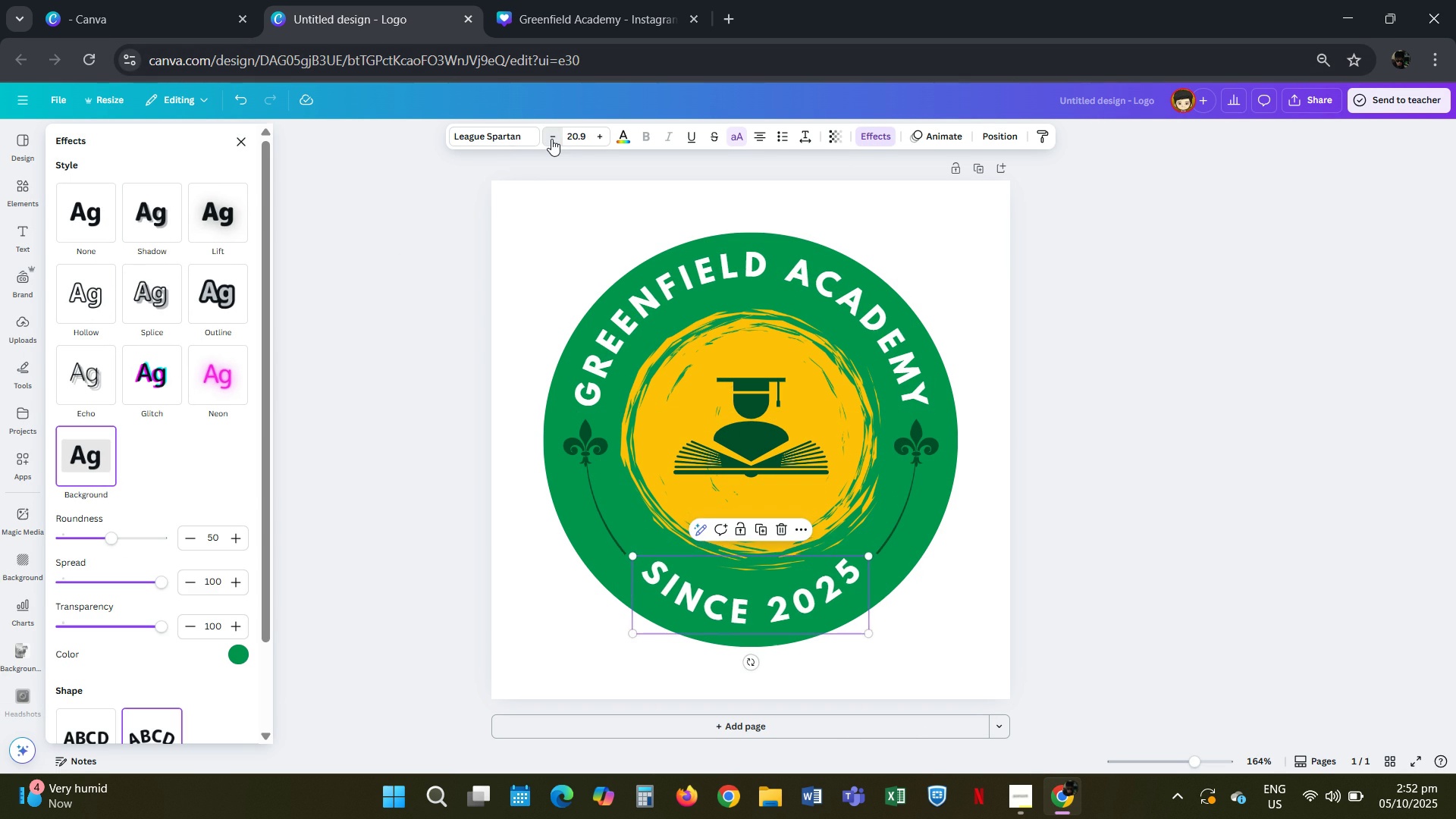 
triple_click([551, 139])
 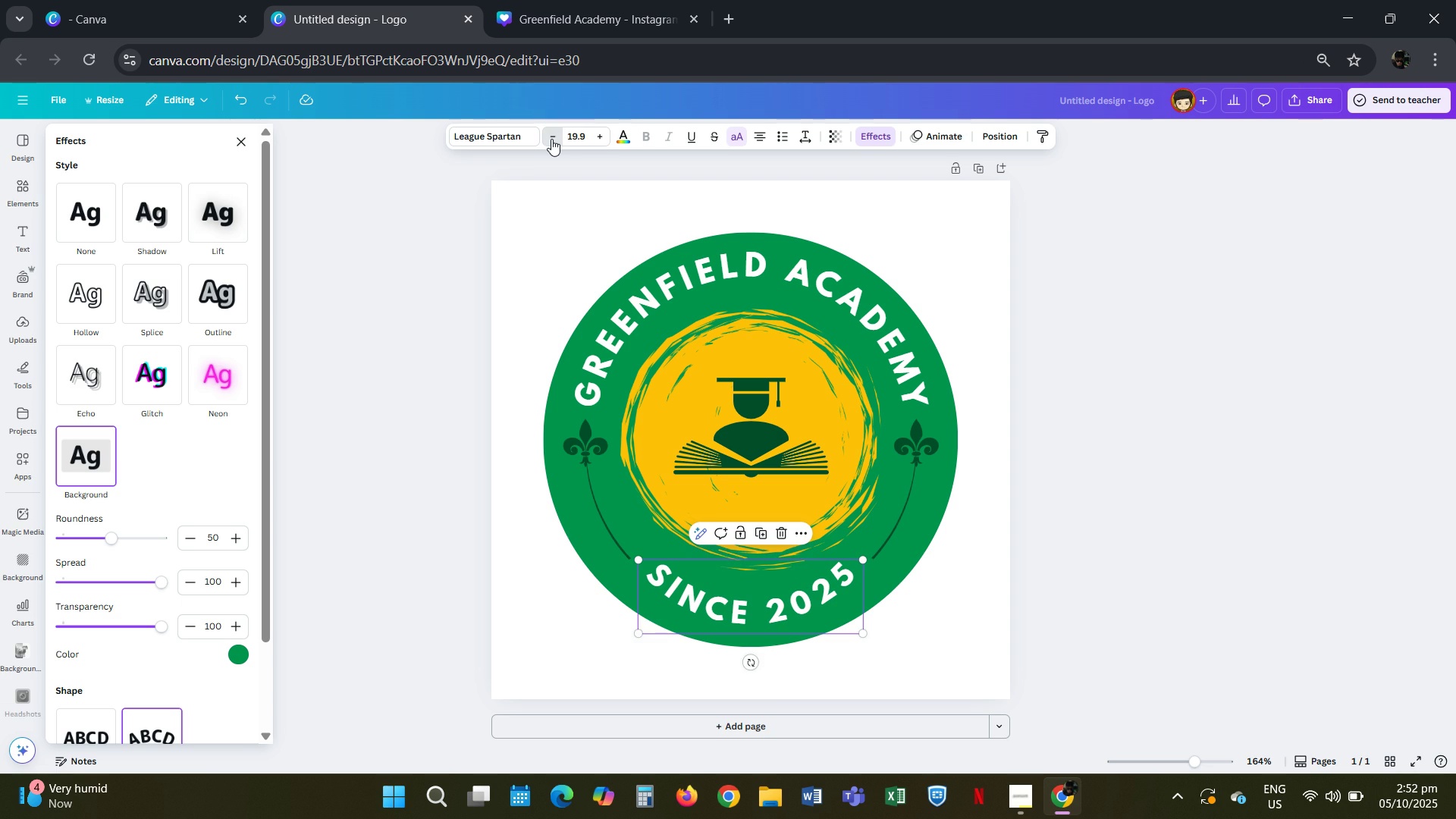 
triple_click([551, 139])
 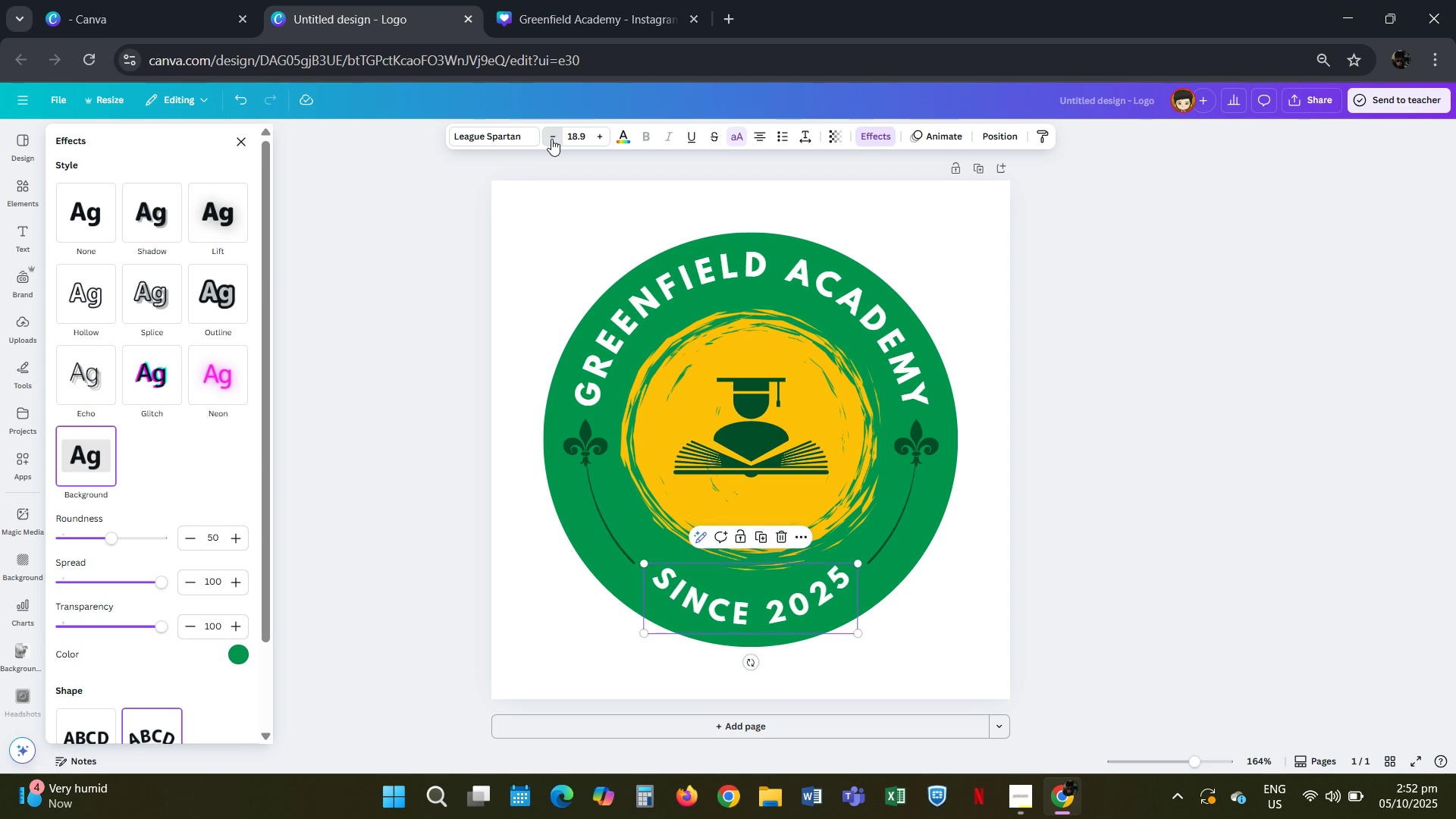 
triple_click([551, 139])
 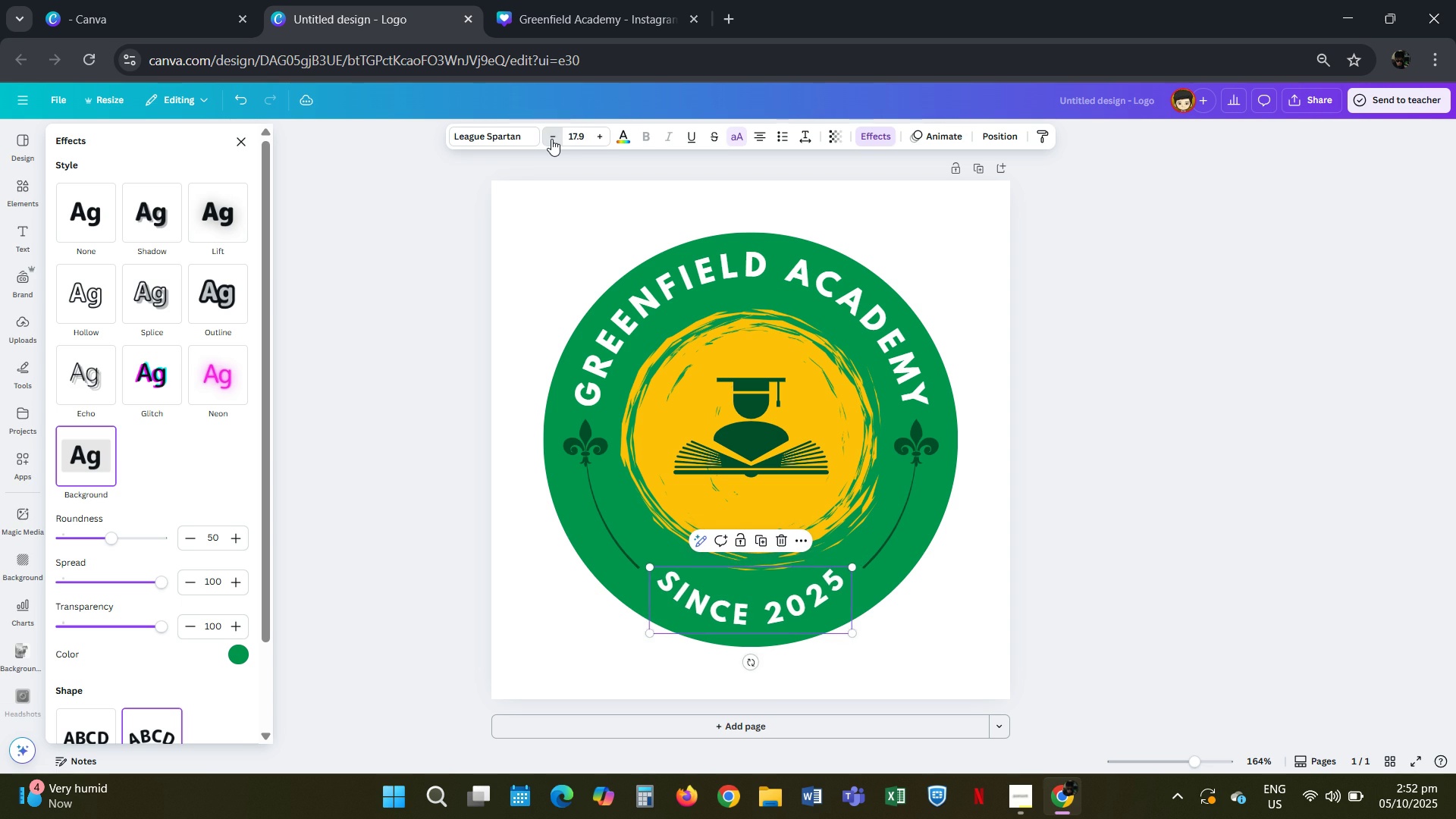 
triple_click([551, 139])
 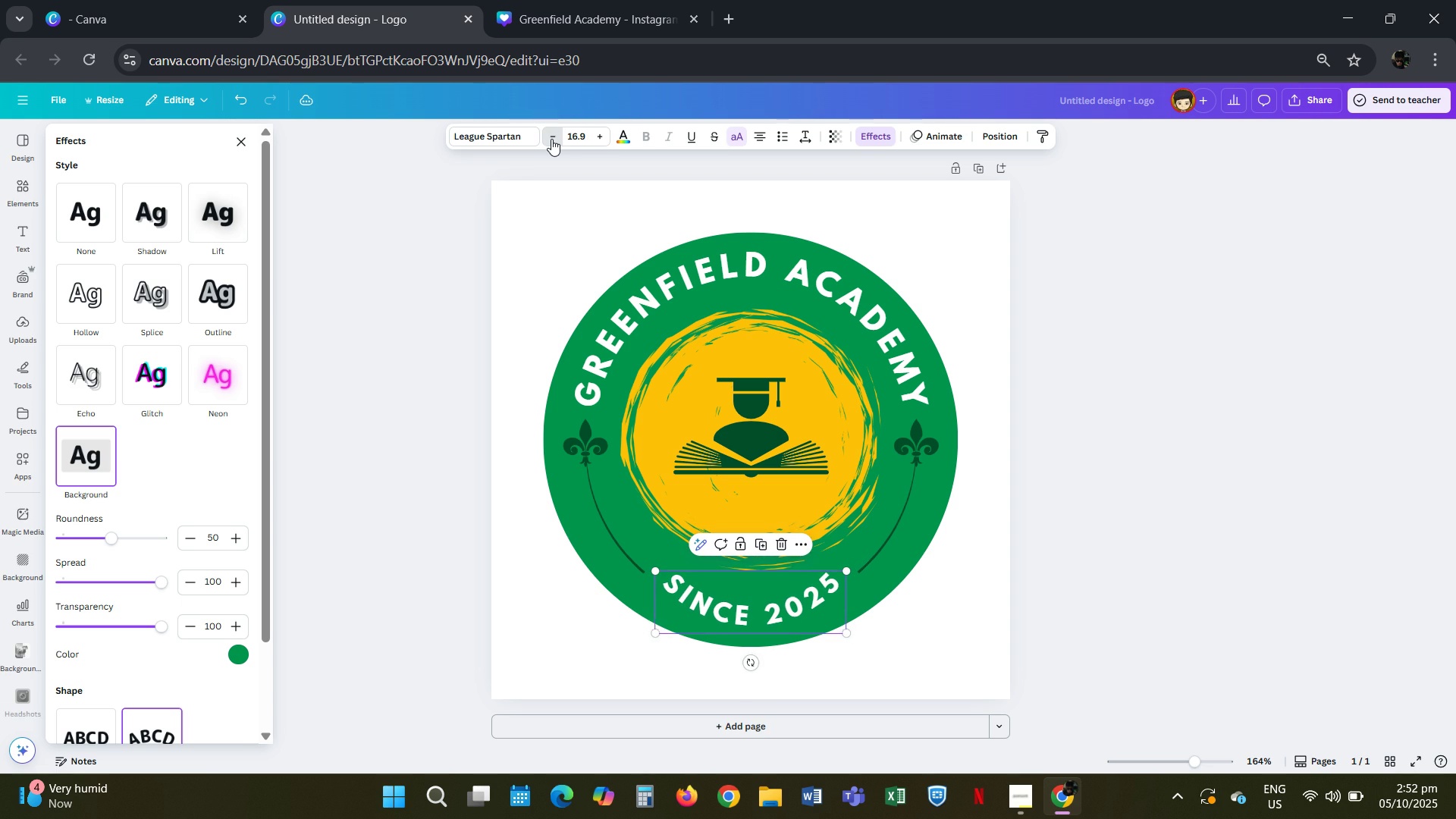 
triple_click([551, 139])
 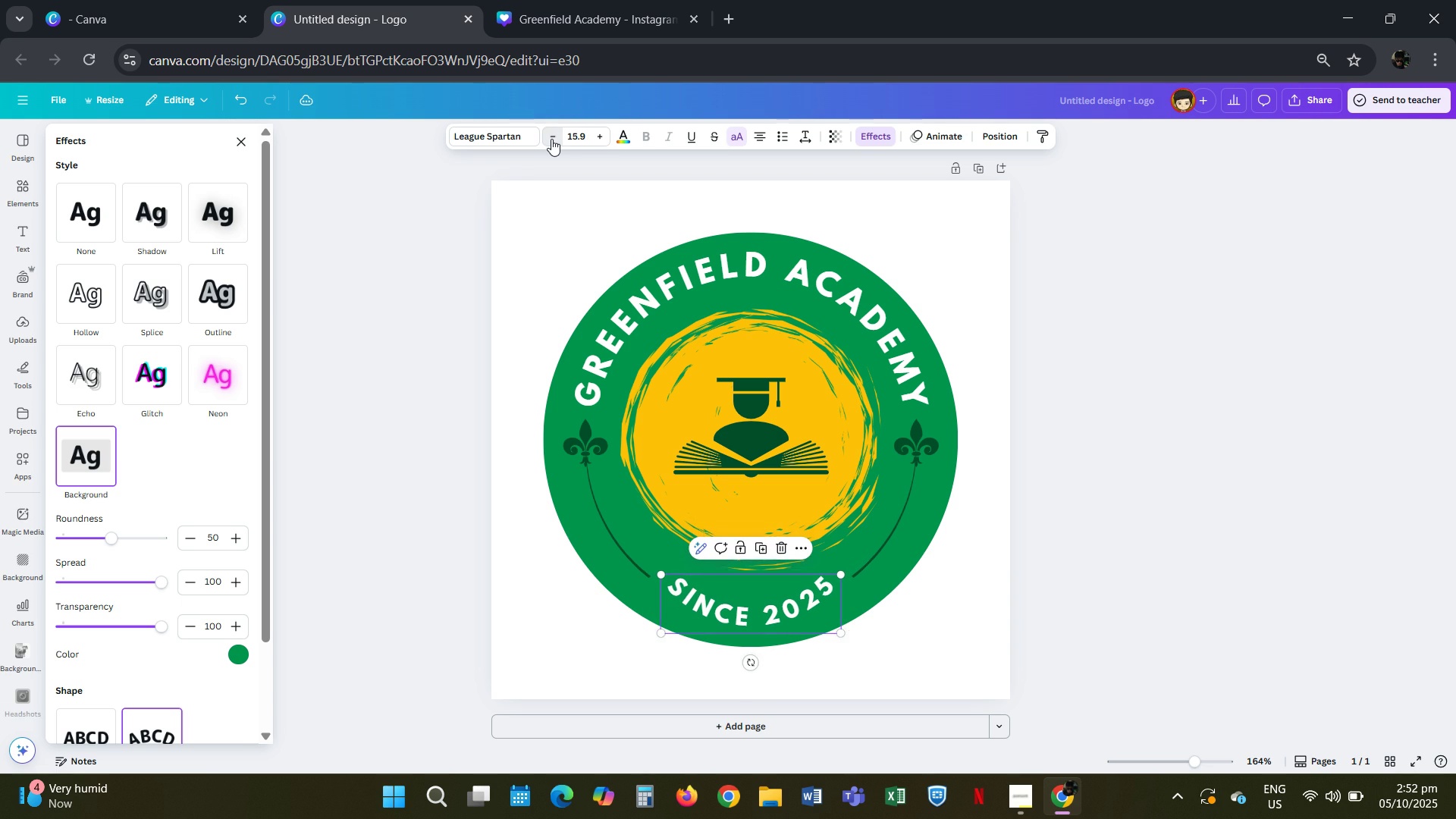 
triple_click([551, 139])
 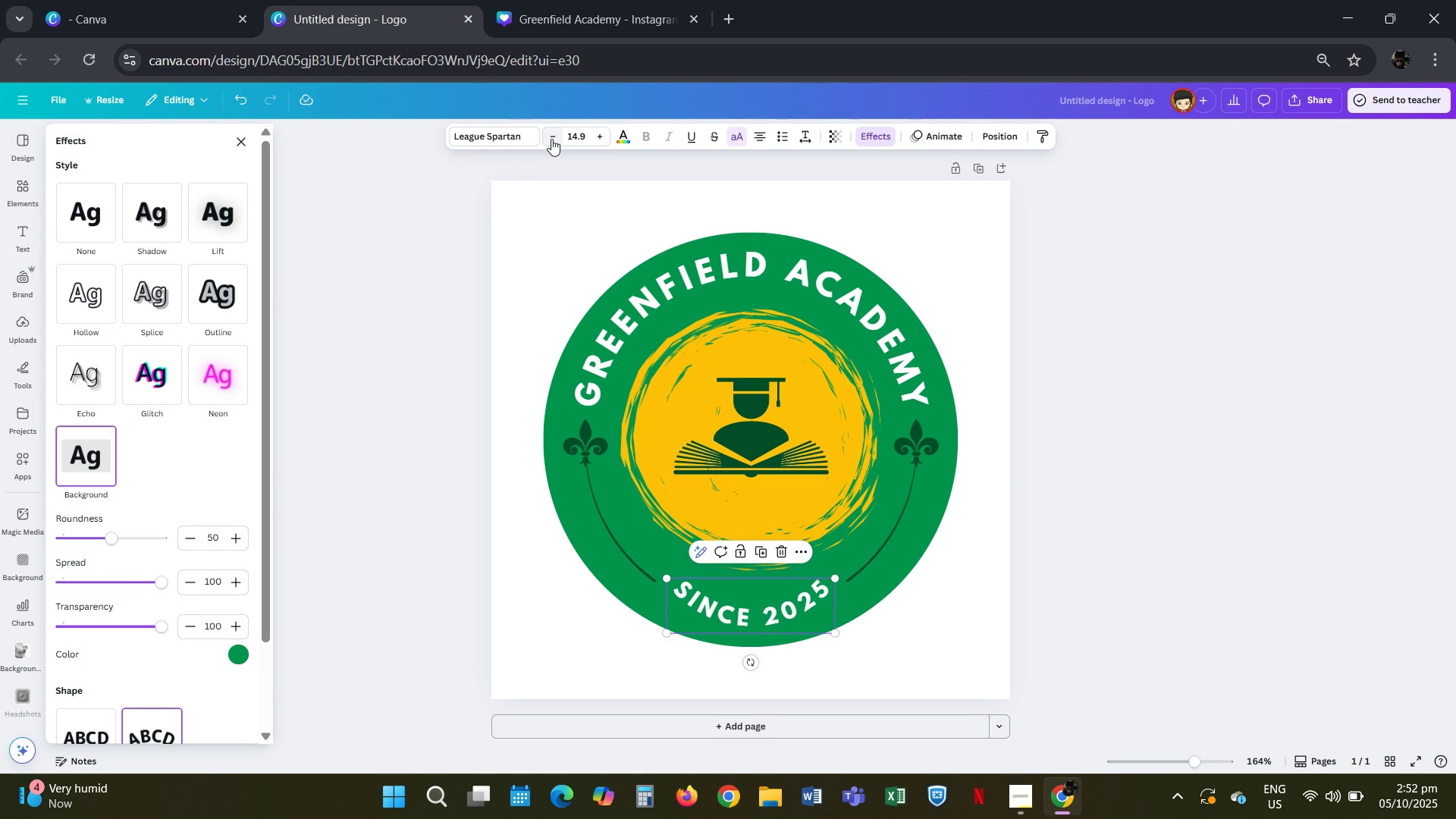 
left_click([551, 139])
 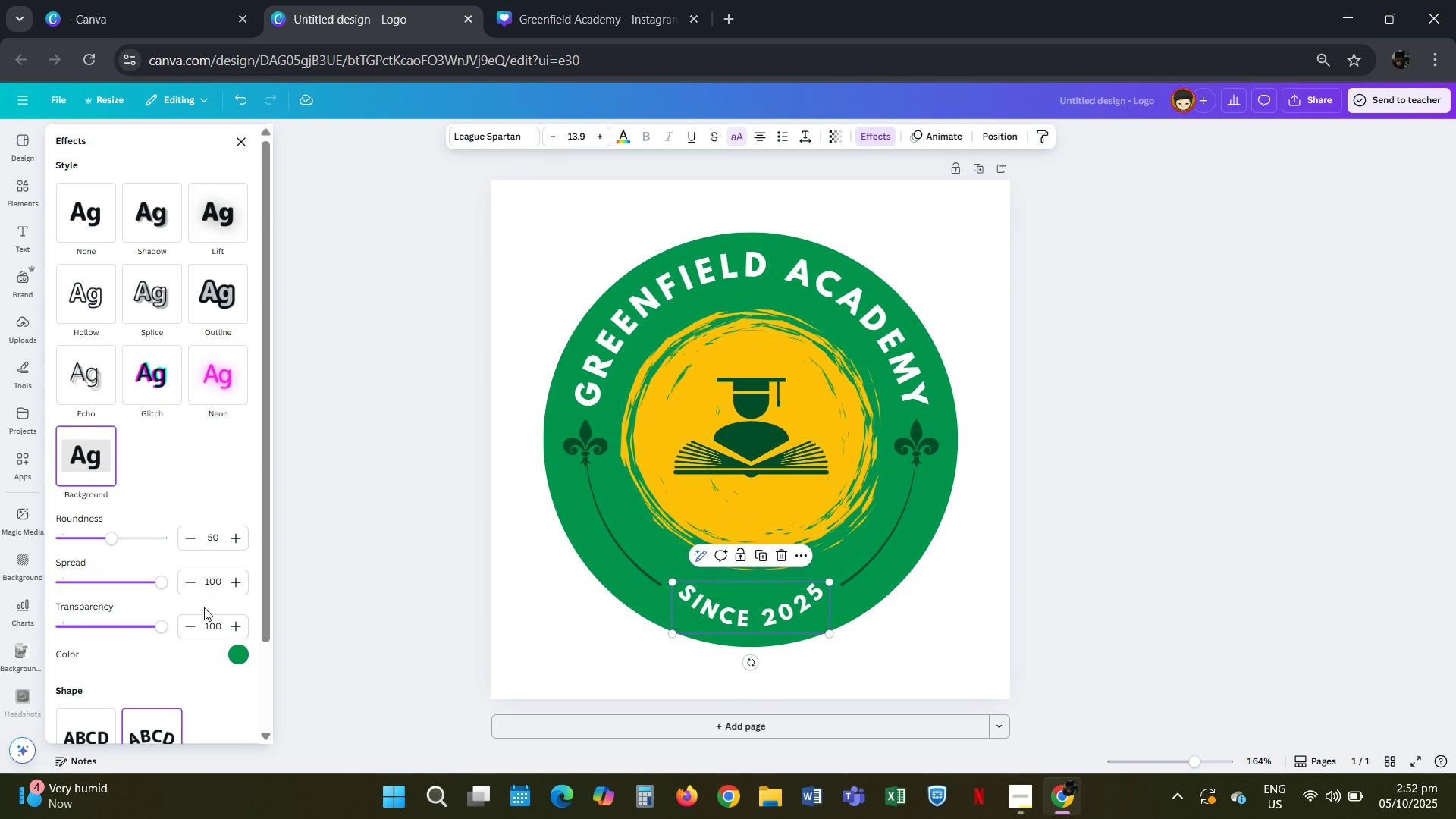 
scroll: coordinate [177, 598], scroll_direction: down, amount: 1.0
 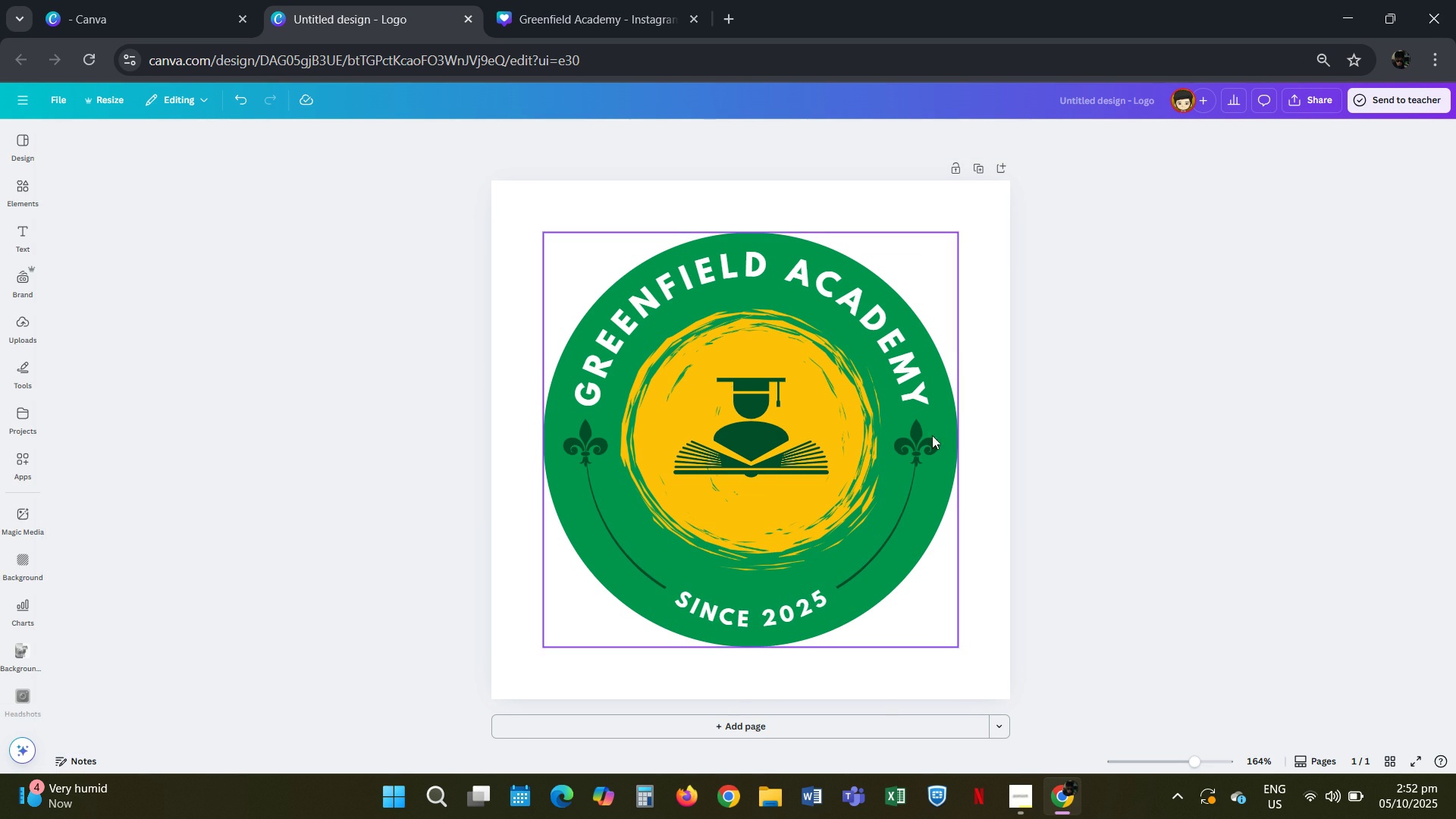 
wait(10.38)
 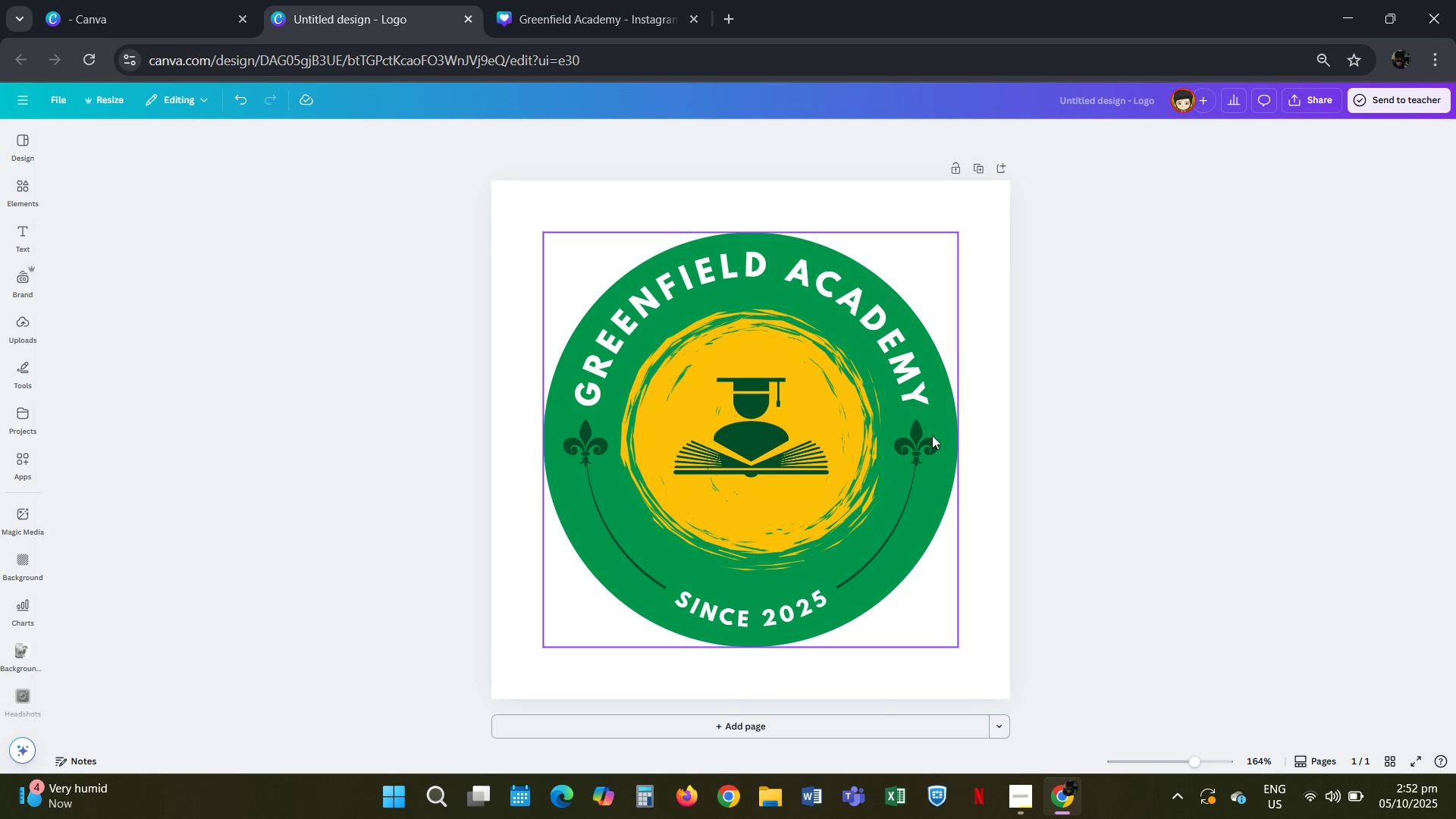 
left_click([1228, 360])
 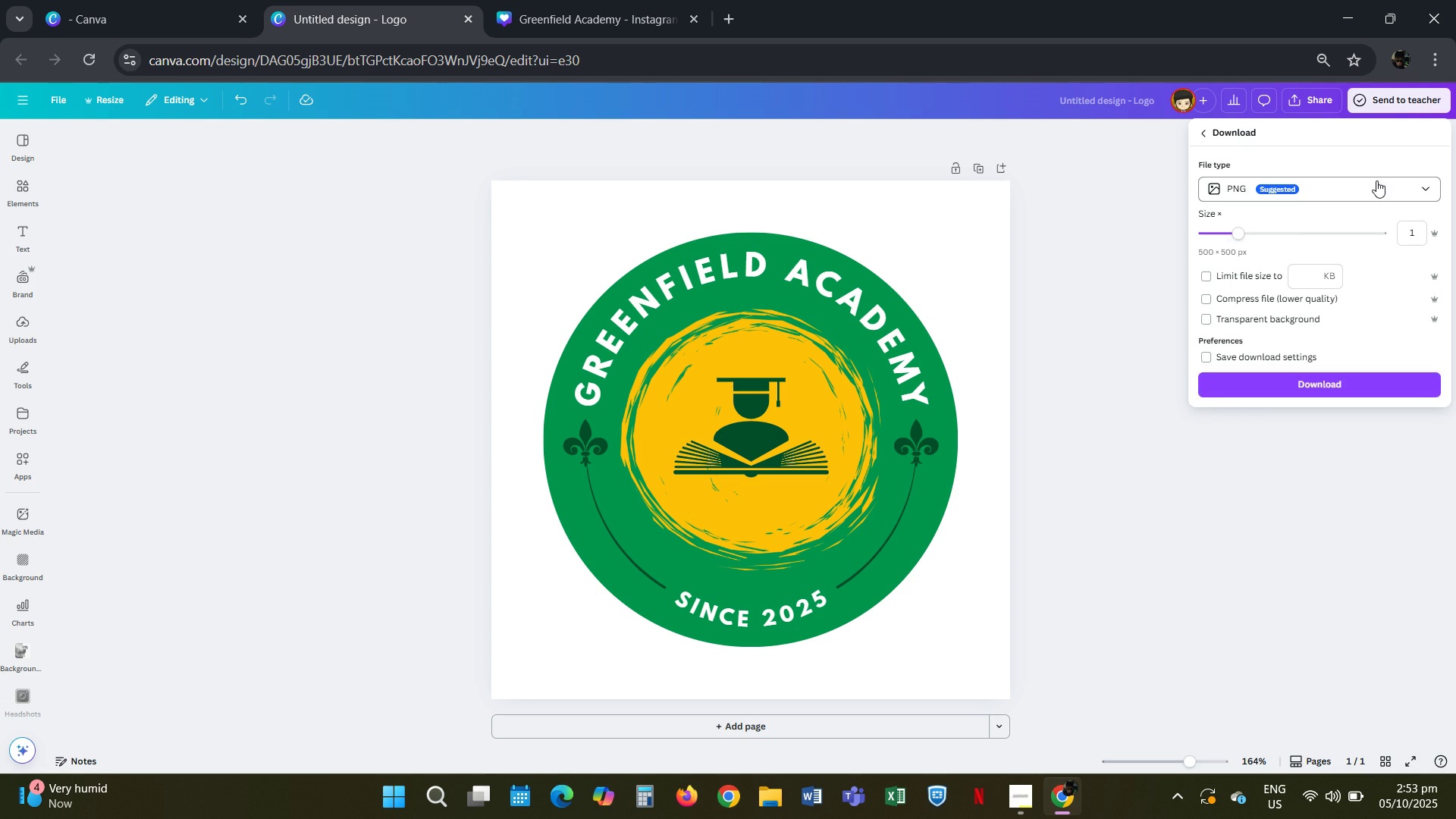 
left_click([1375, 183])
 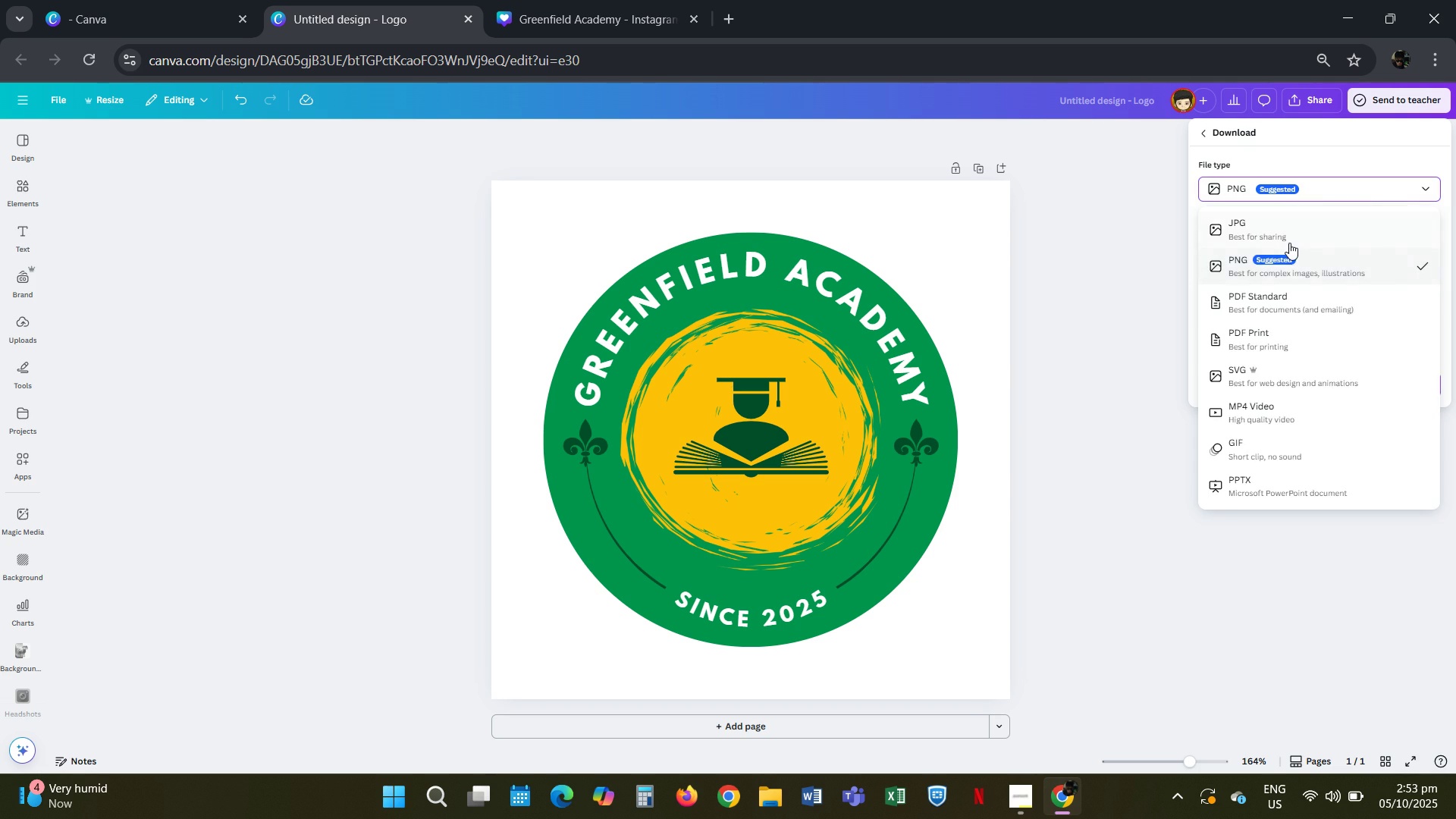 
left_click([1289, 243])